 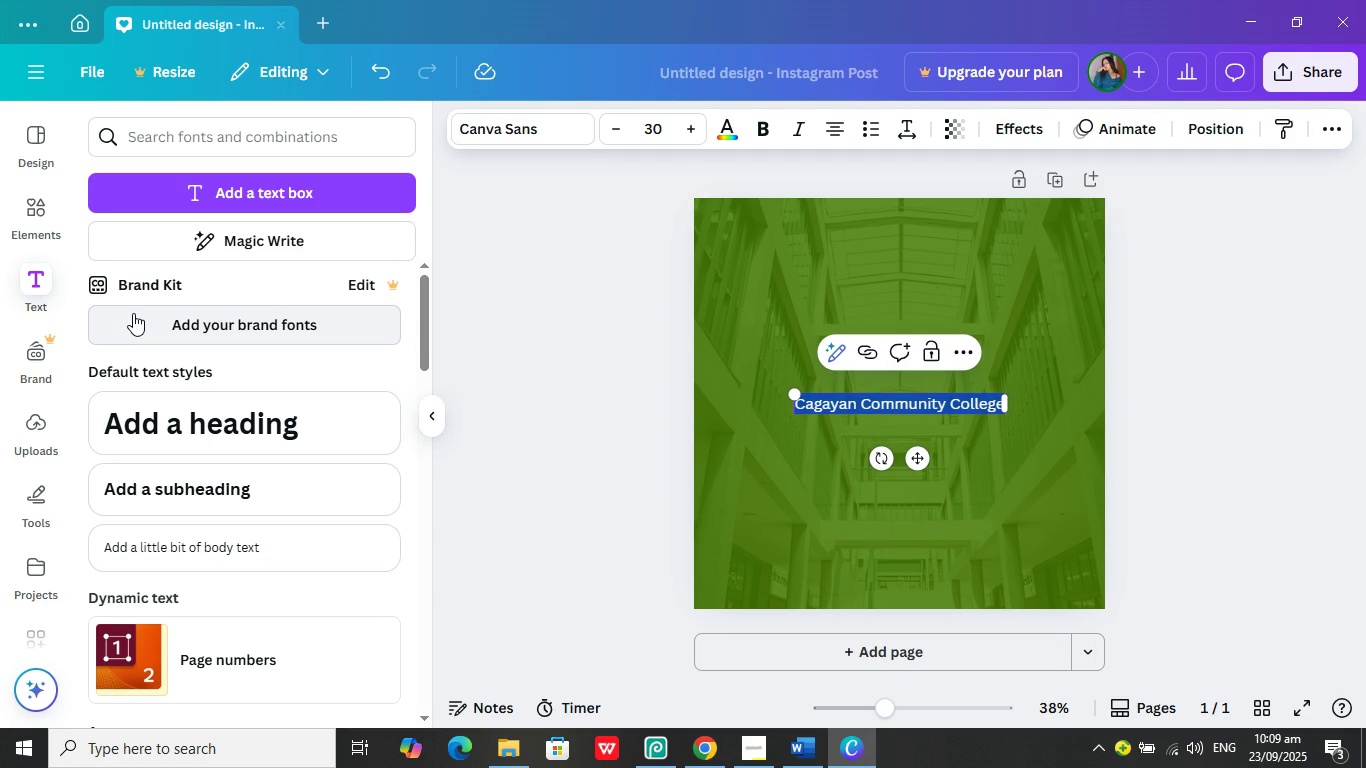 
left_click([505, 120])
 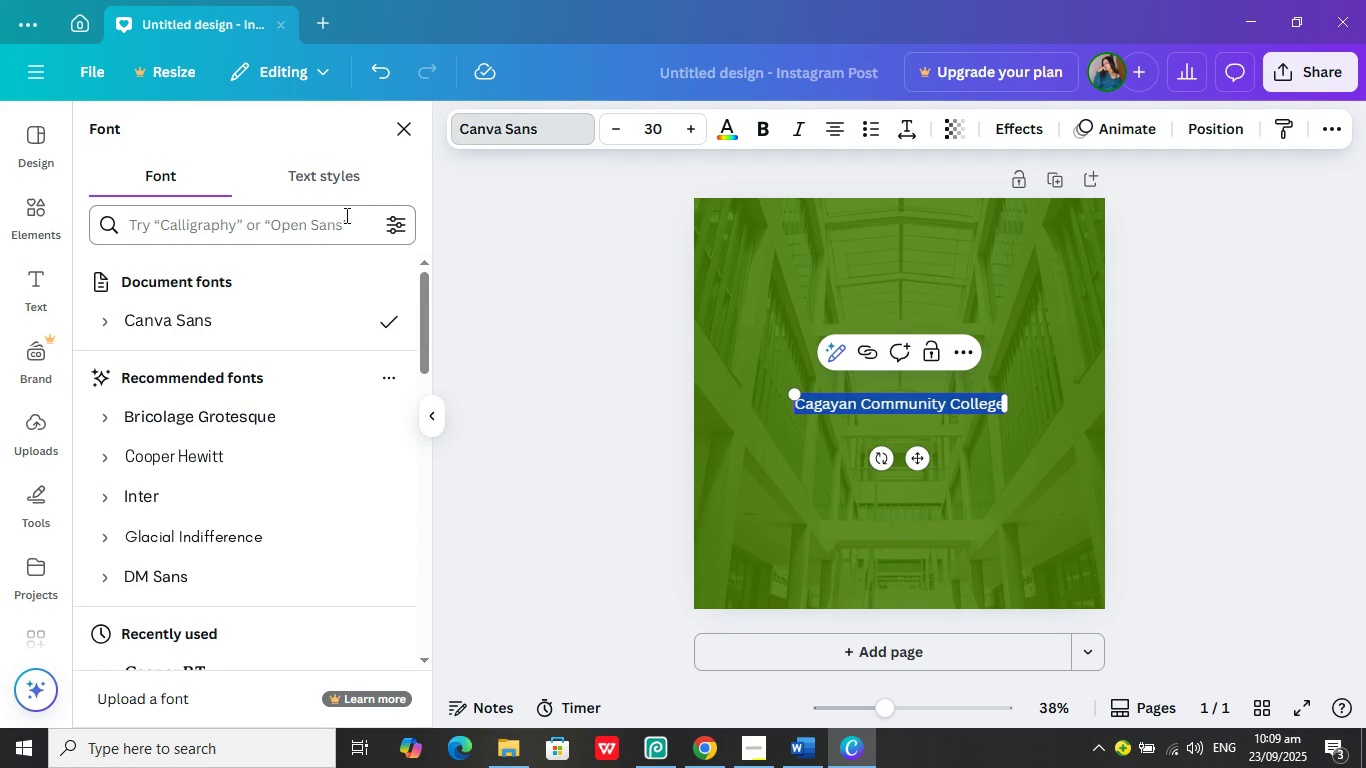 
left_click([339, 220])
 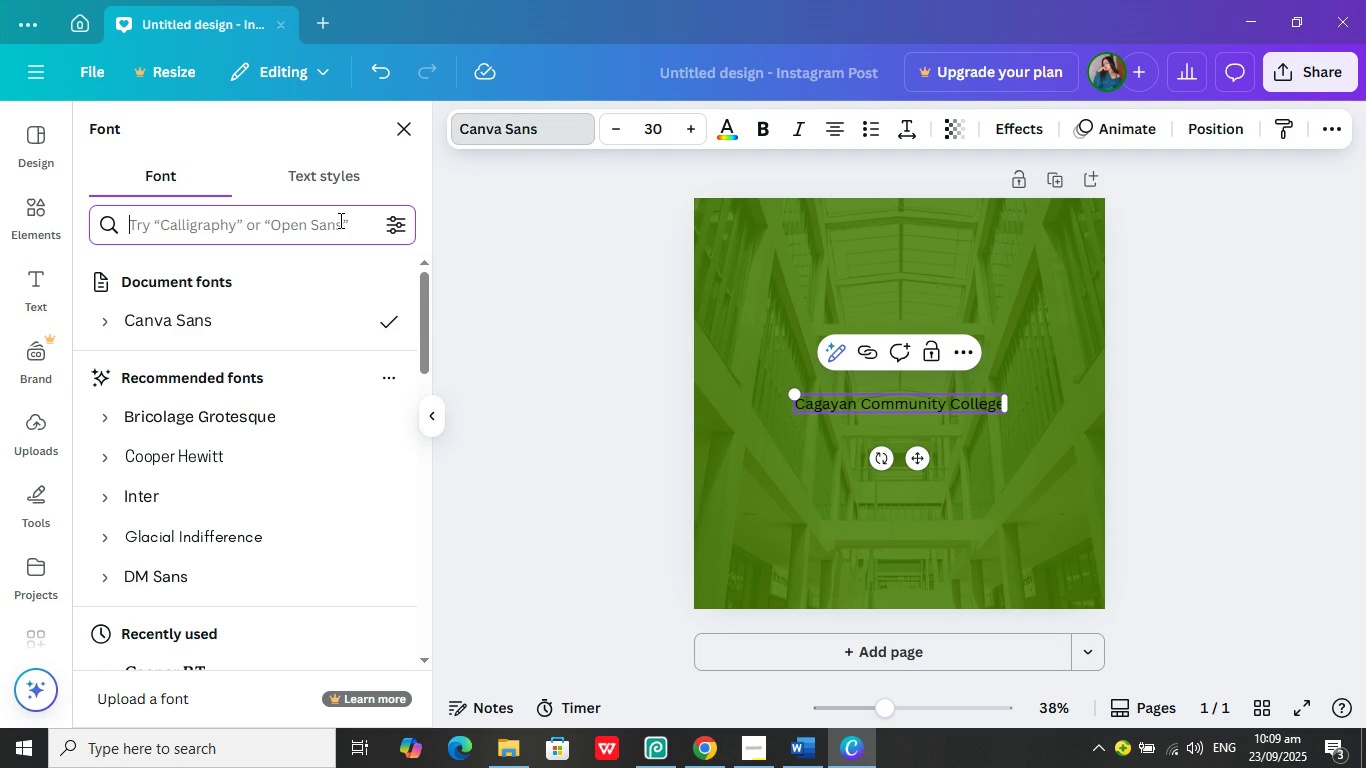 
type(tim)
 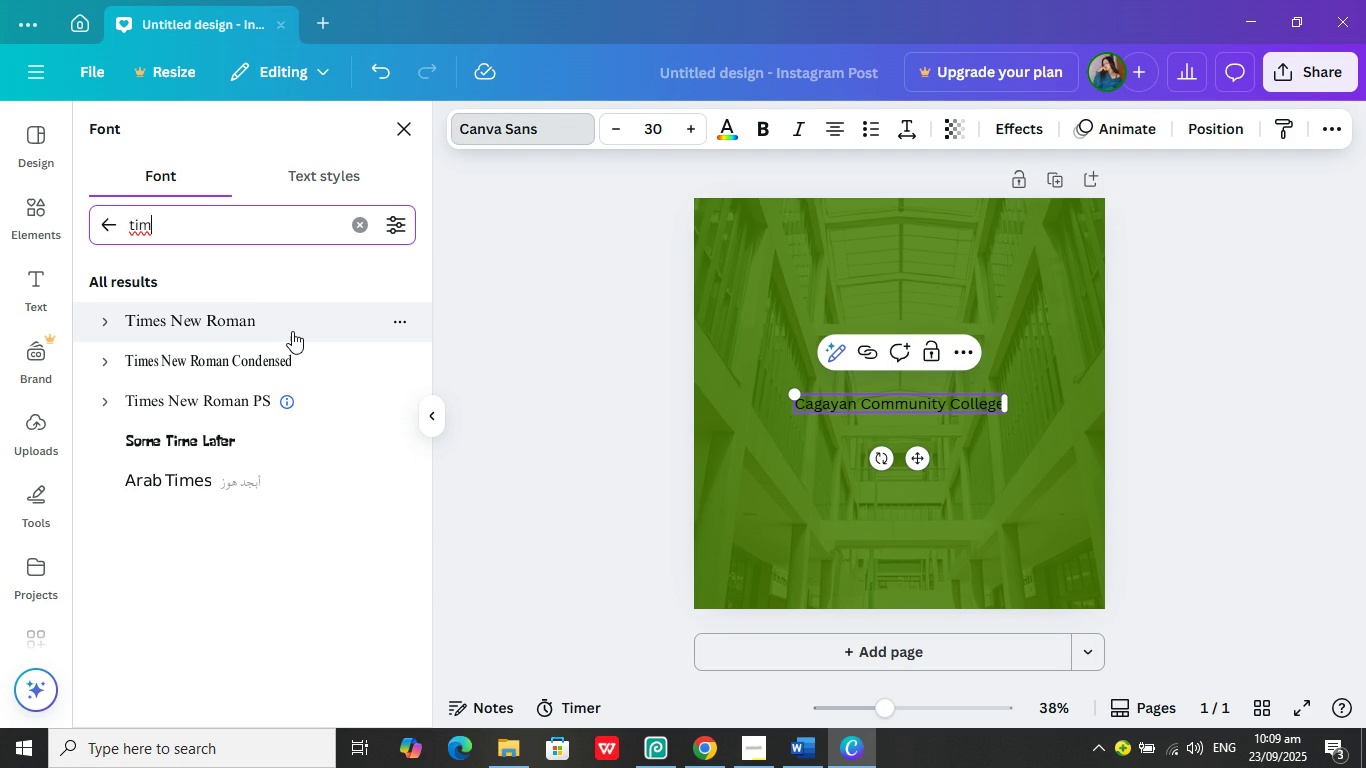 
left_click([292, 331])
 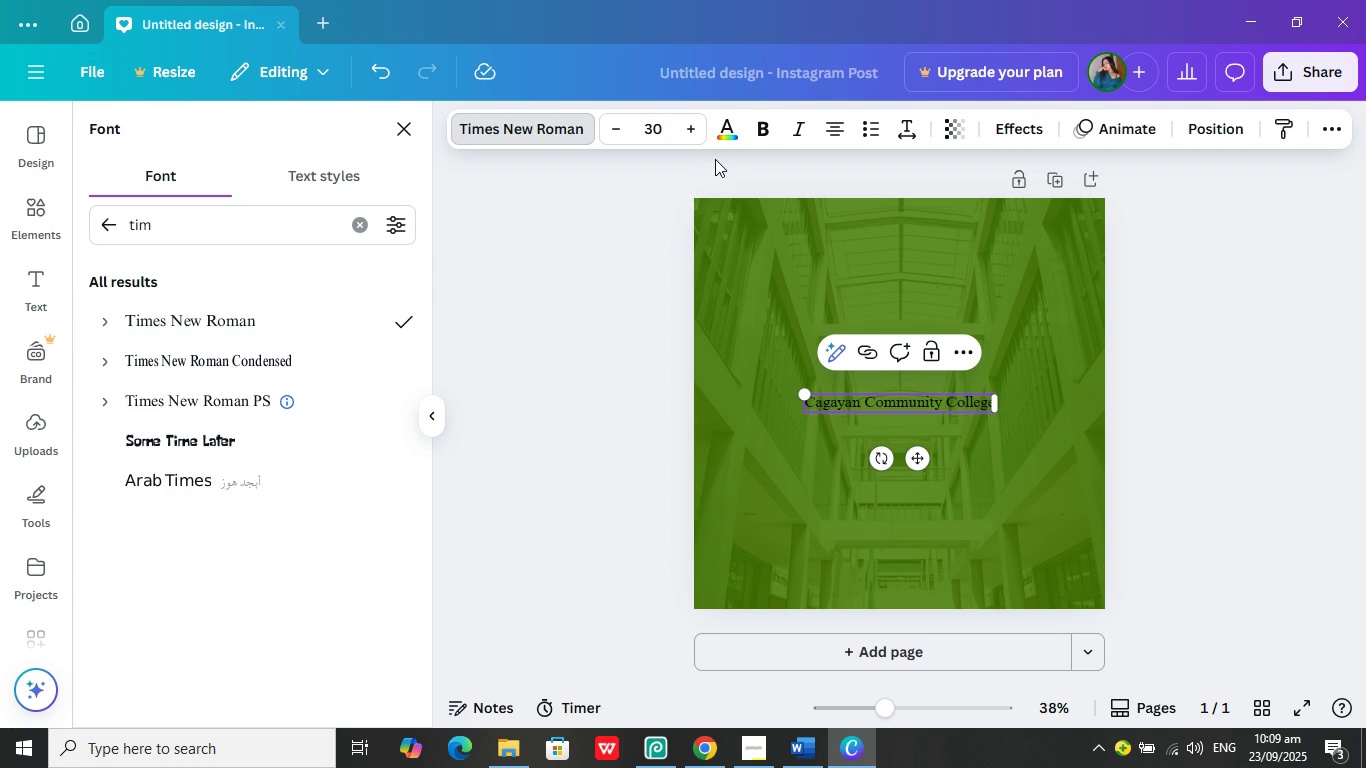 
left_click([725, 131])
 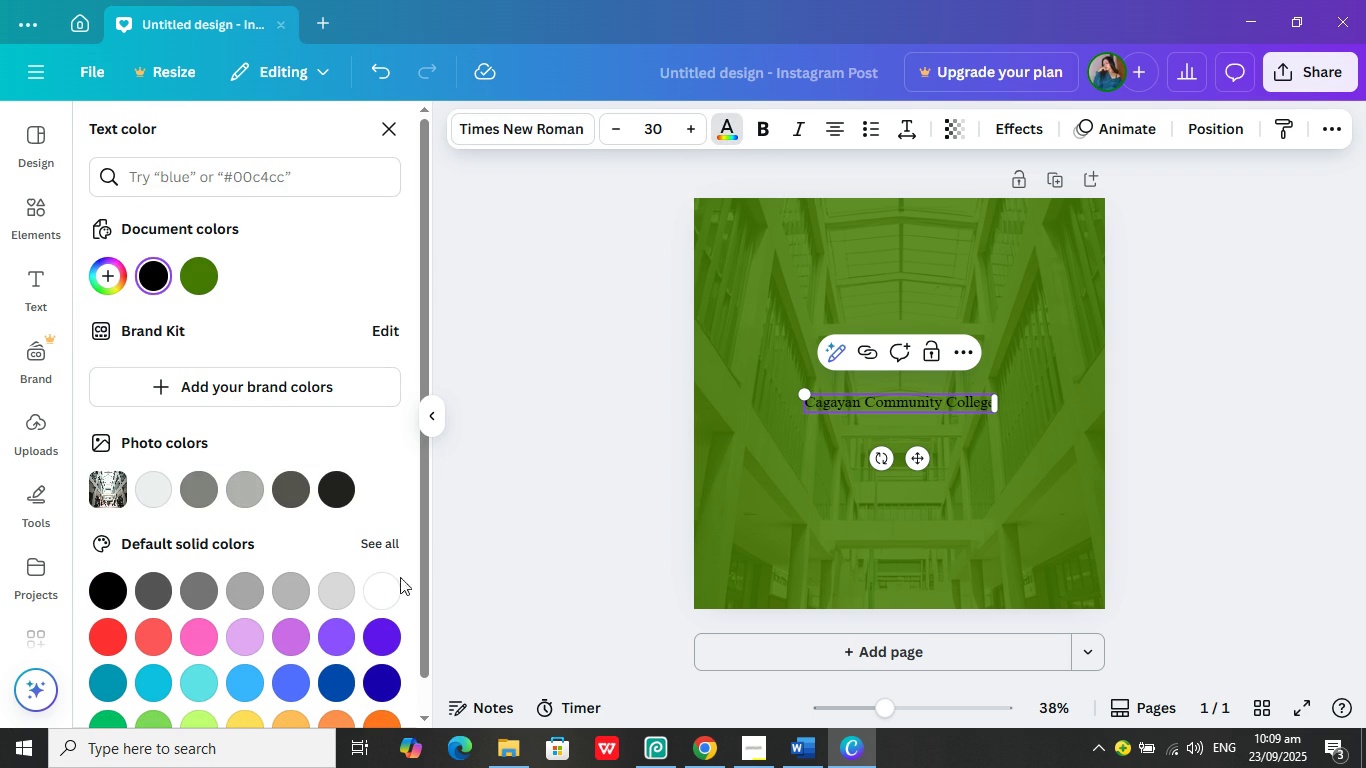 
left_click([384, 588])